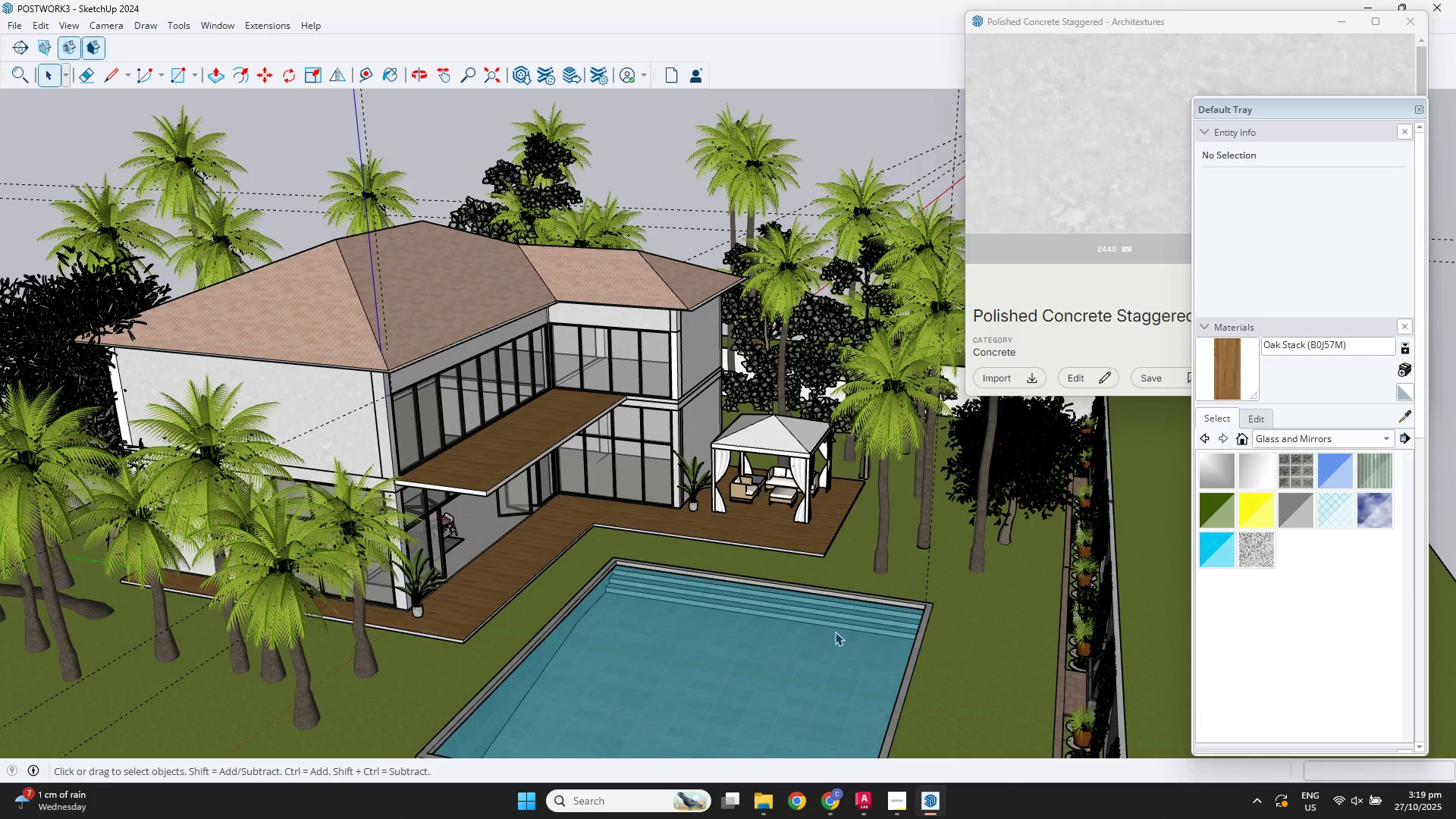 
scroll: coordinate [545, 532], scroll_direction: up, amount: 6.0
 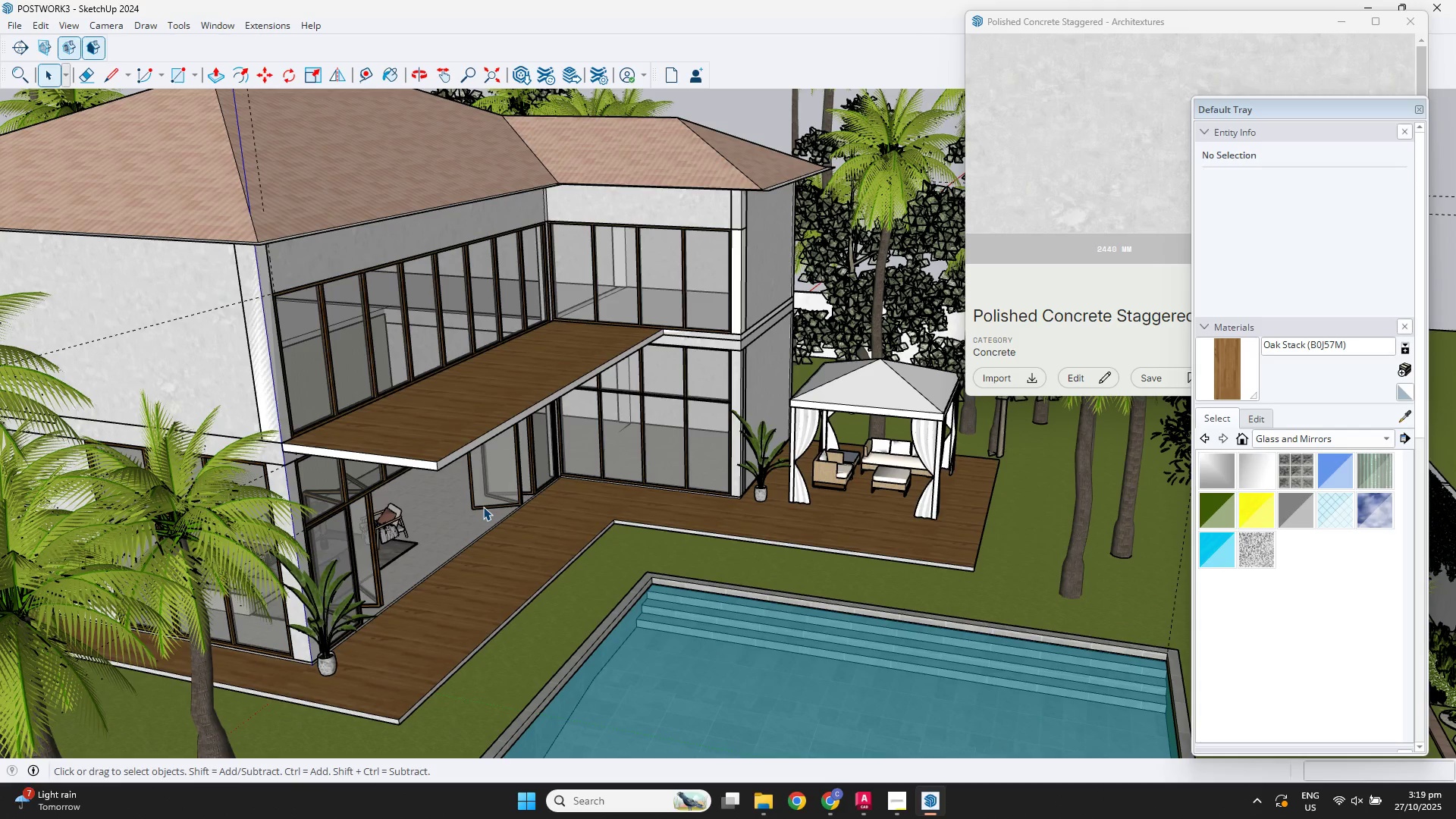 
key(Control+ControlLeft)
 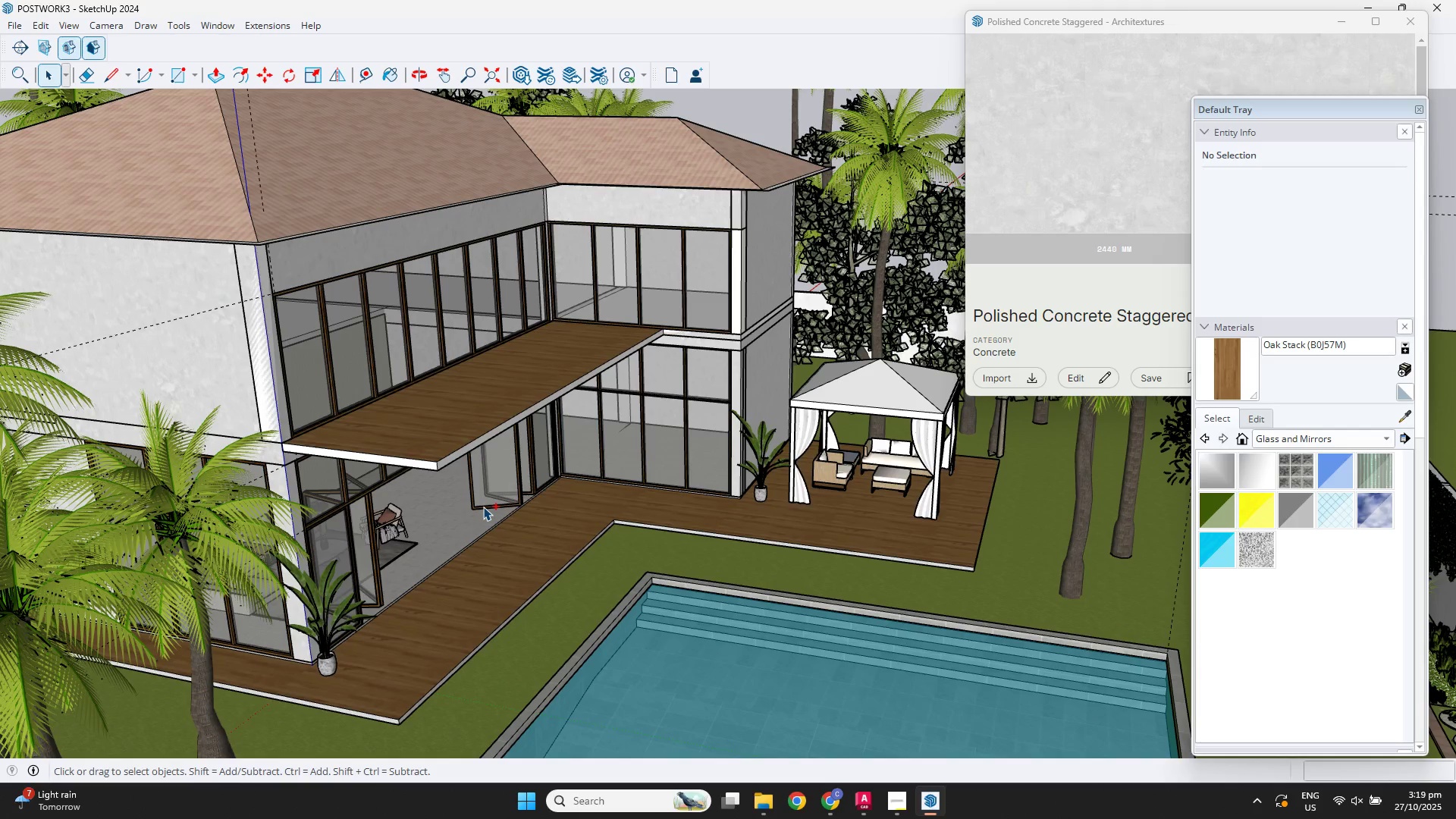 
key(Control+S)
 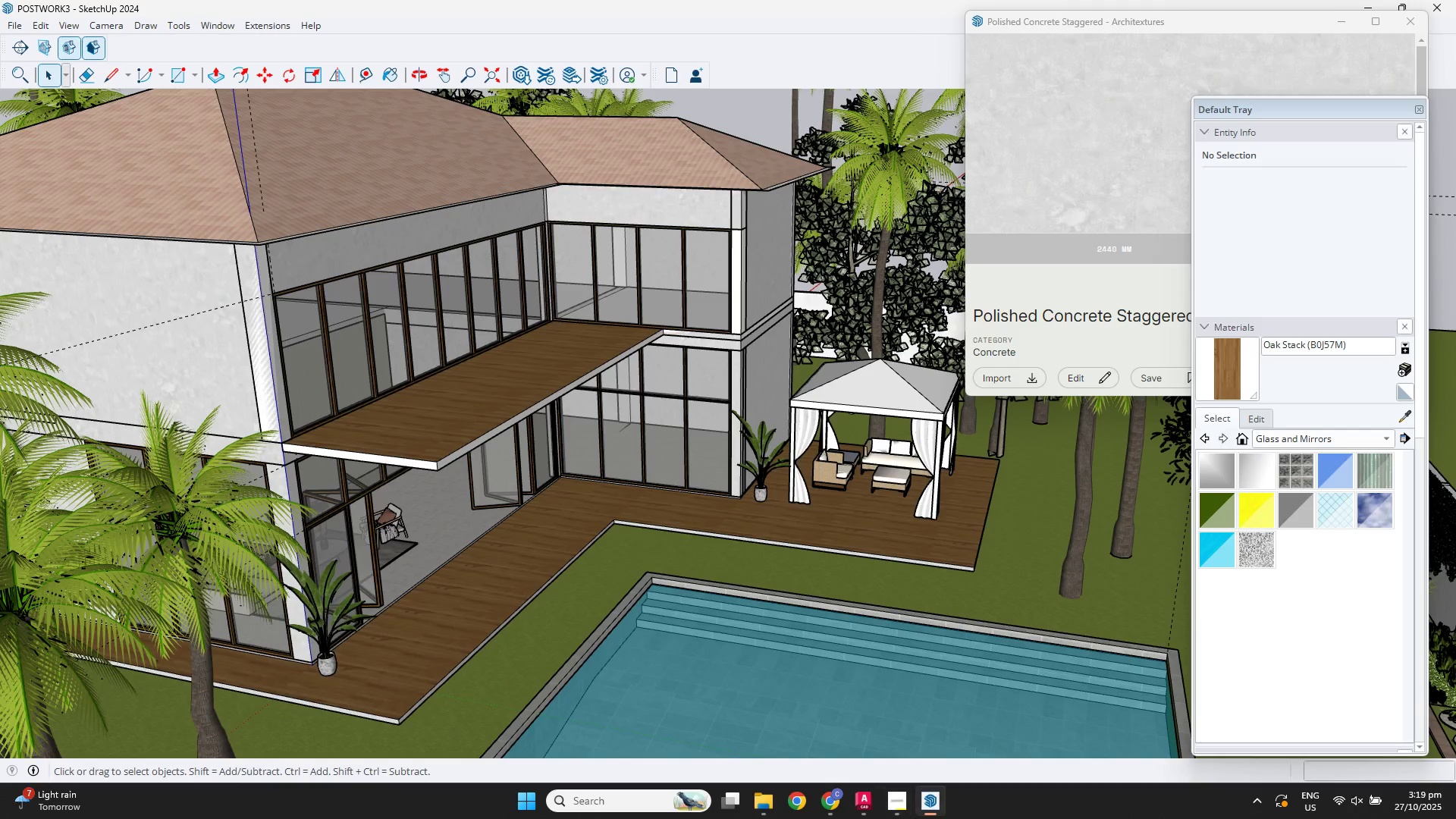 
left_click([920, 799])
 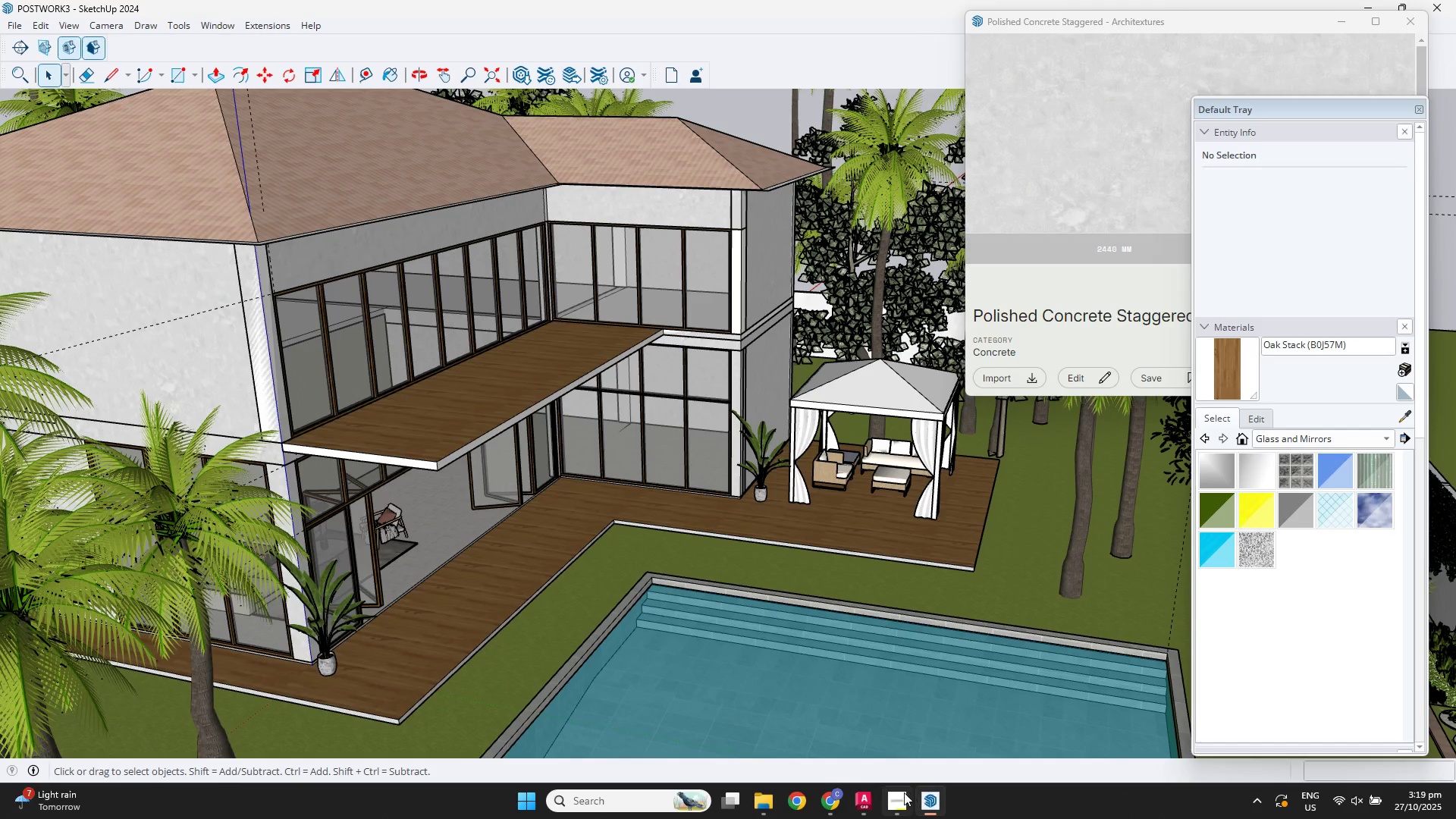 
left_click([902, 794])